 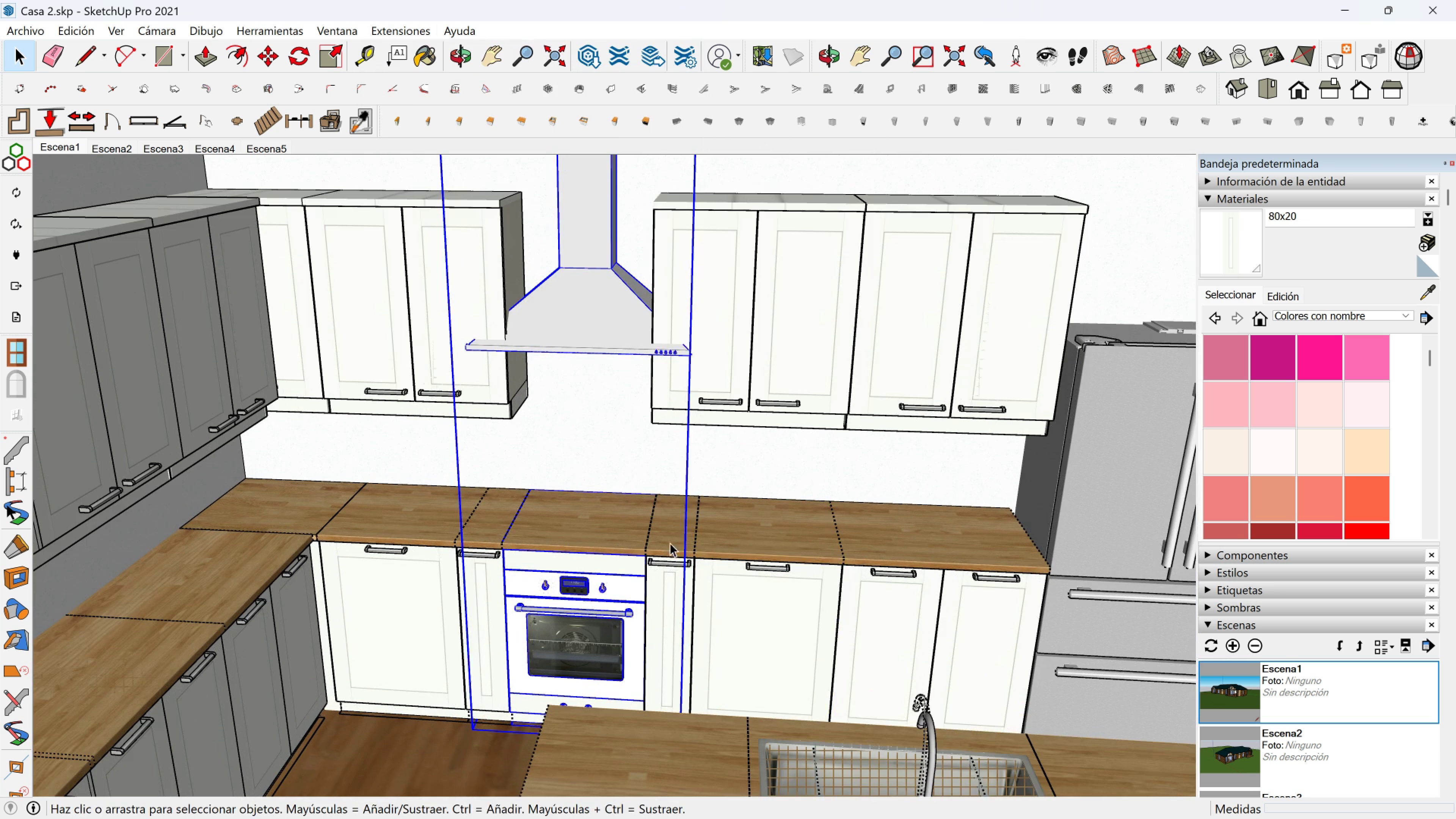 
left_click([722, 543])
 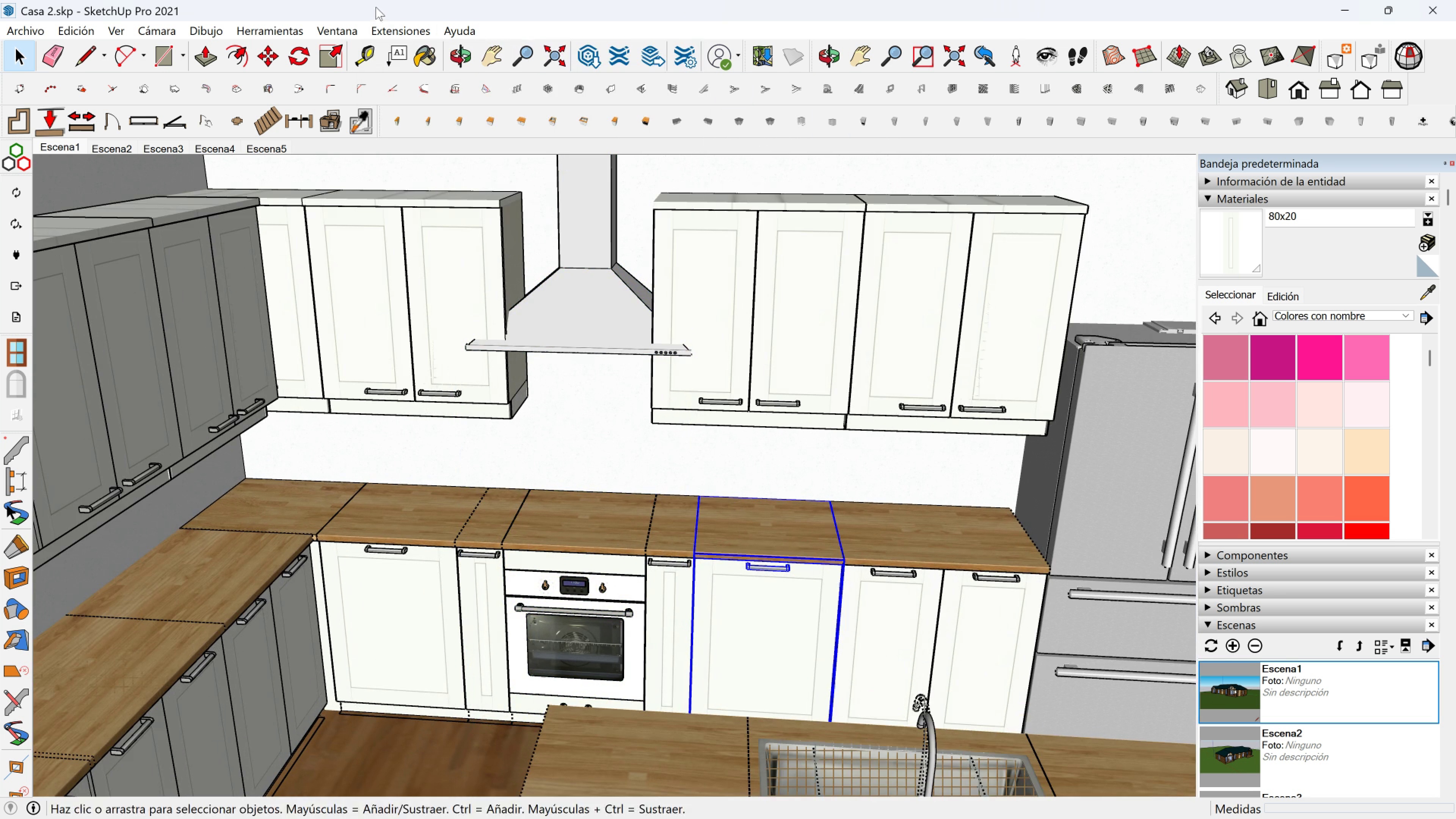 
left_click([383, 27])
 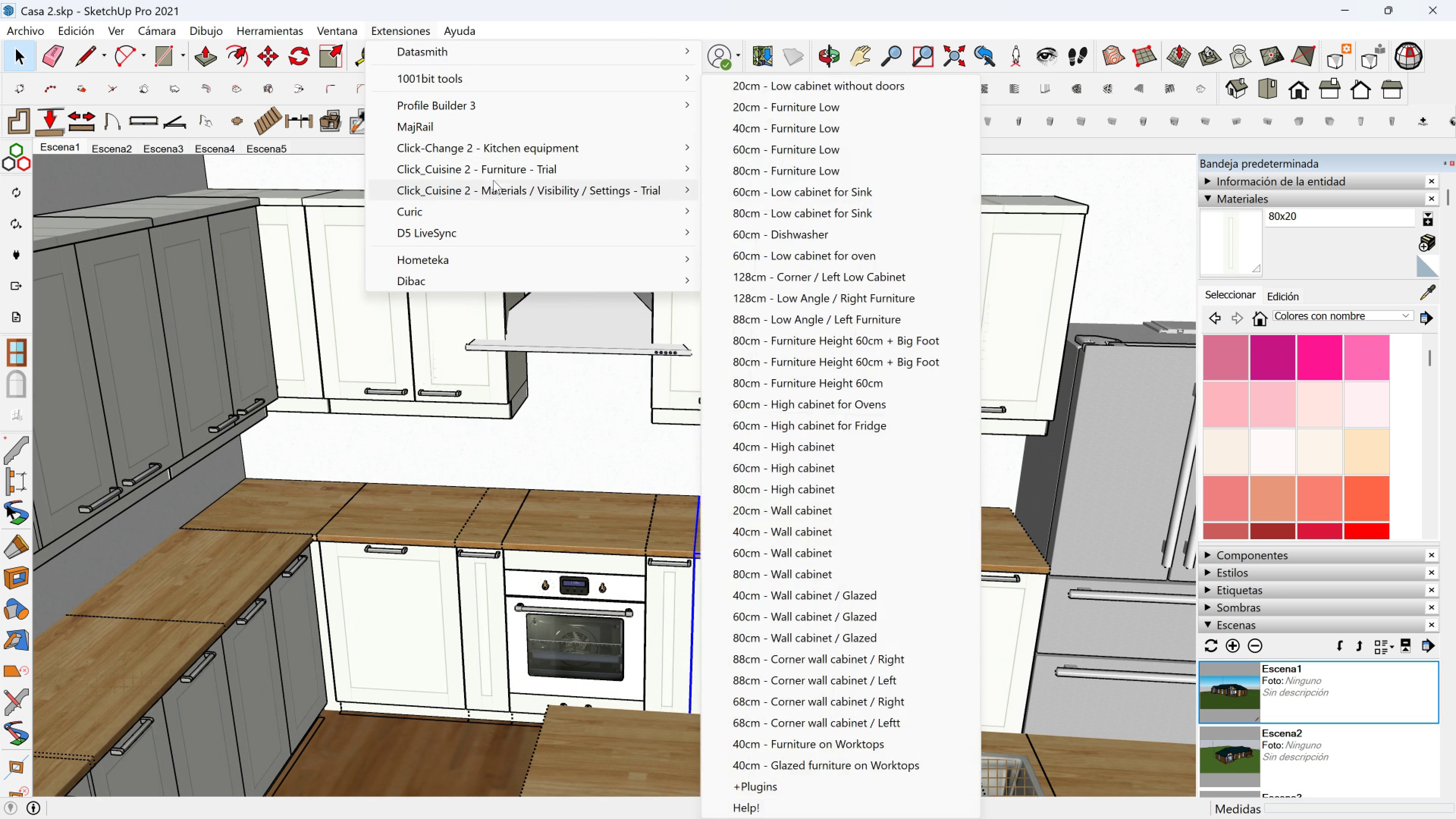 
mouse_move([494, 175])
 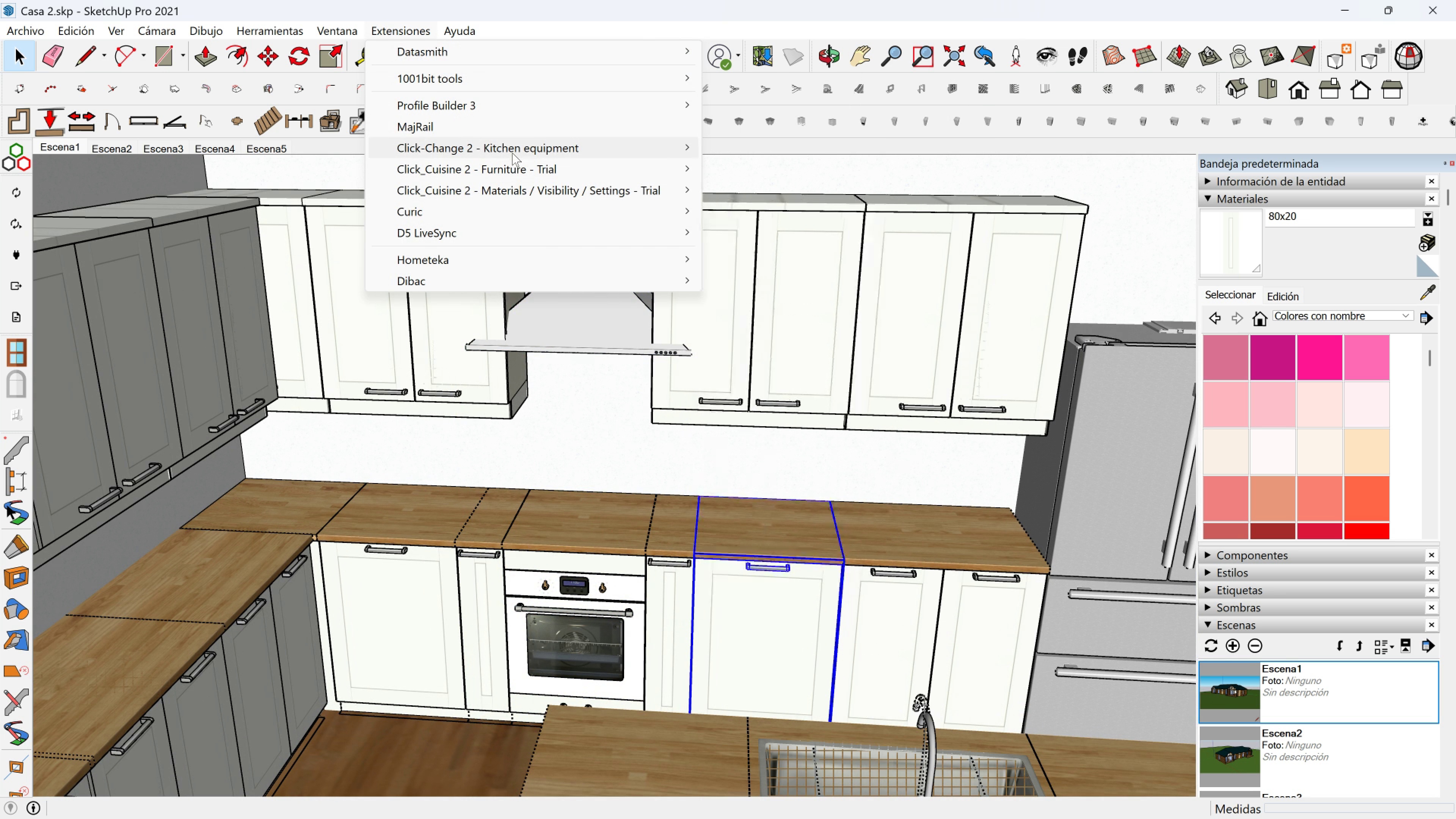 
left_click([512, 153])
 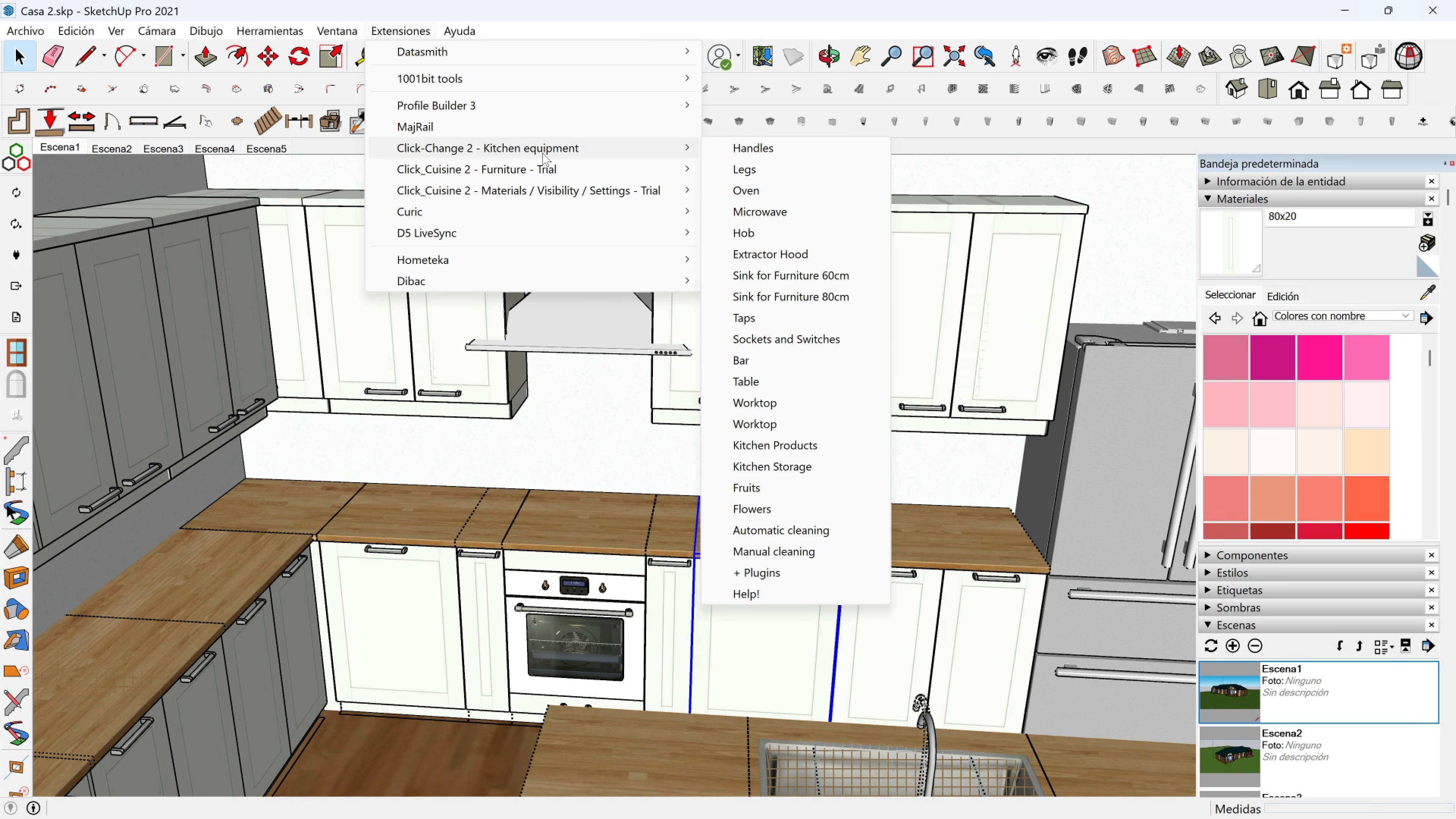 
wait(20.38)
 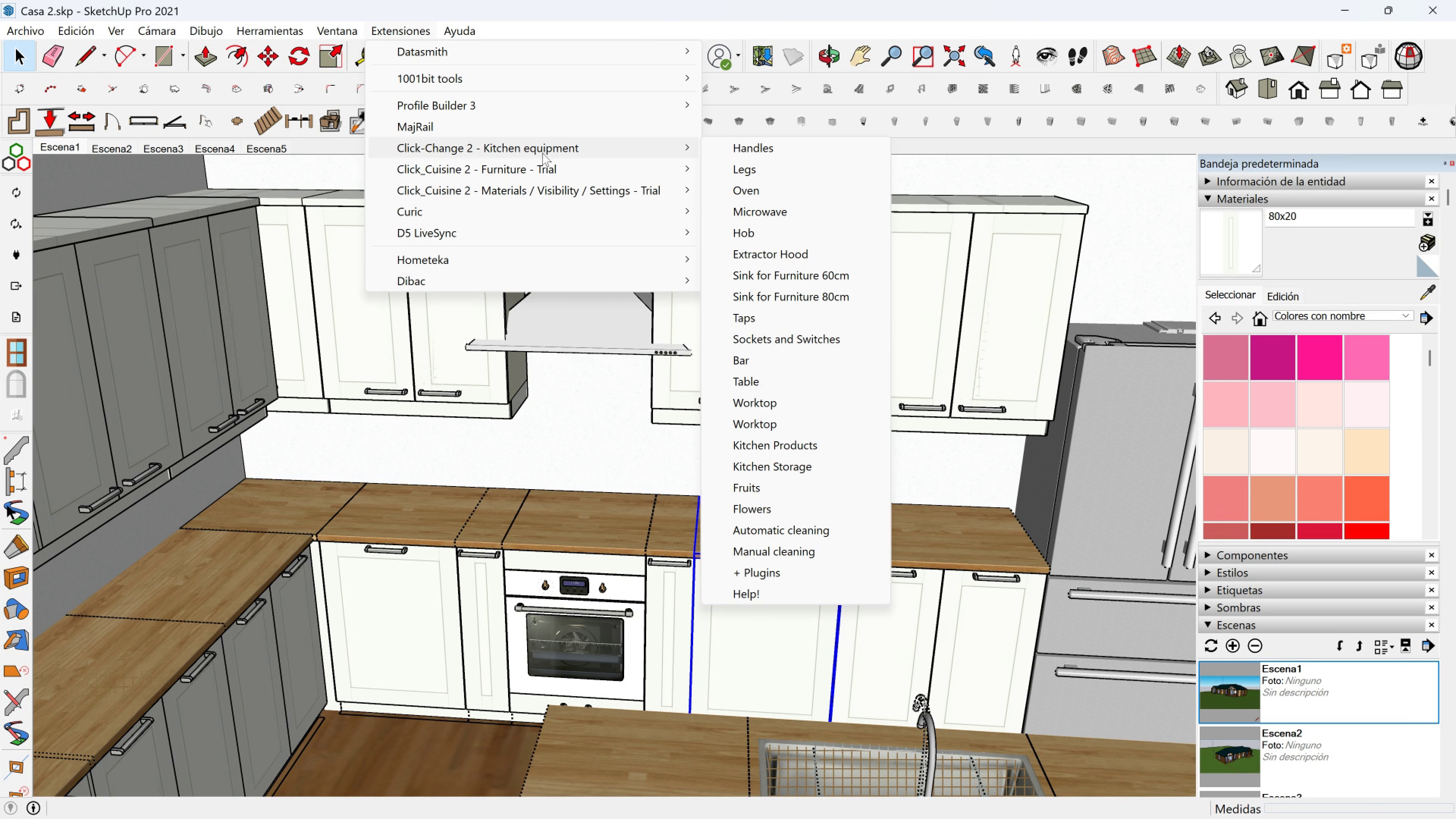 
left_click([787, 336])
 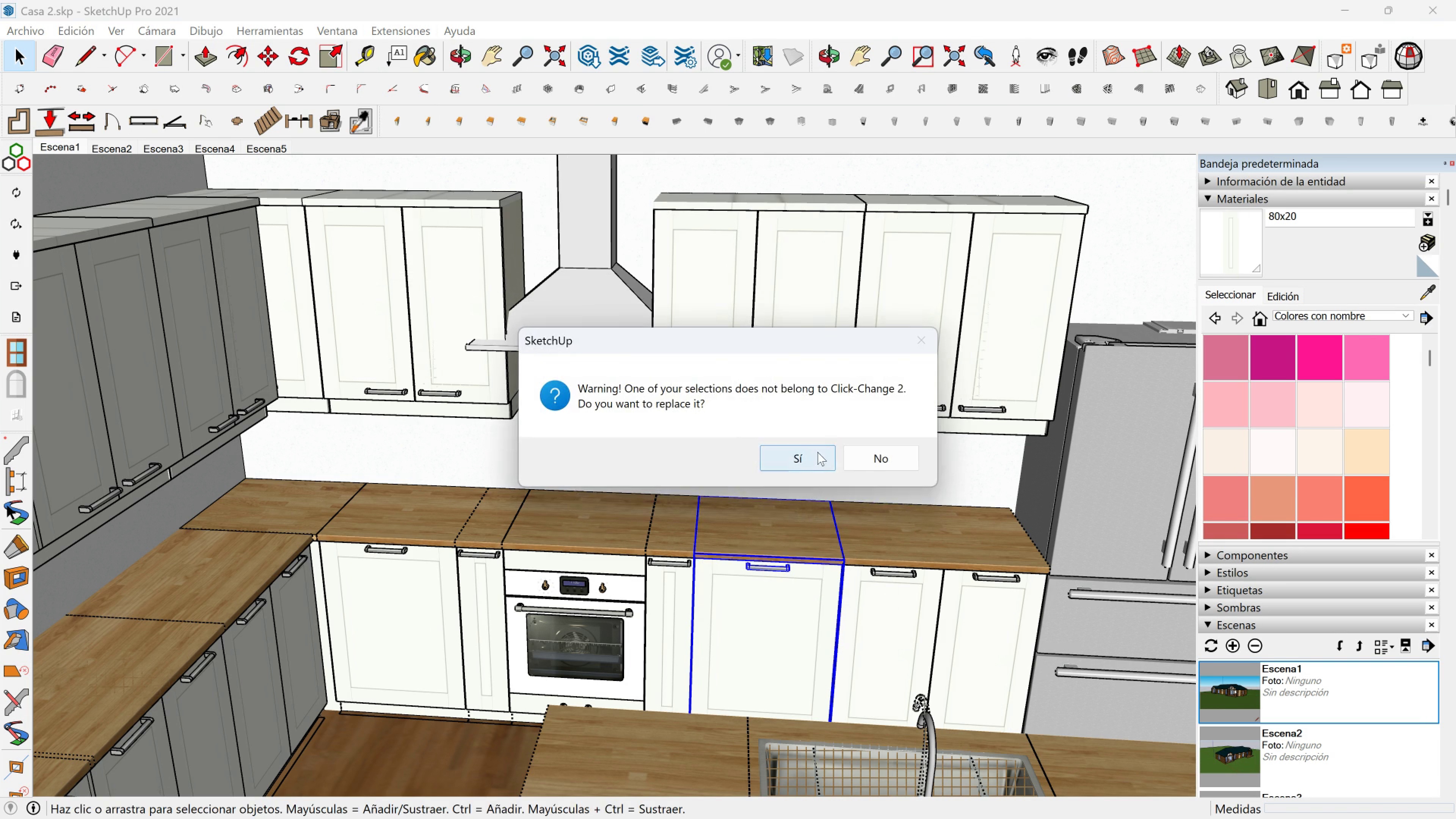 
left_click([817, 452])